 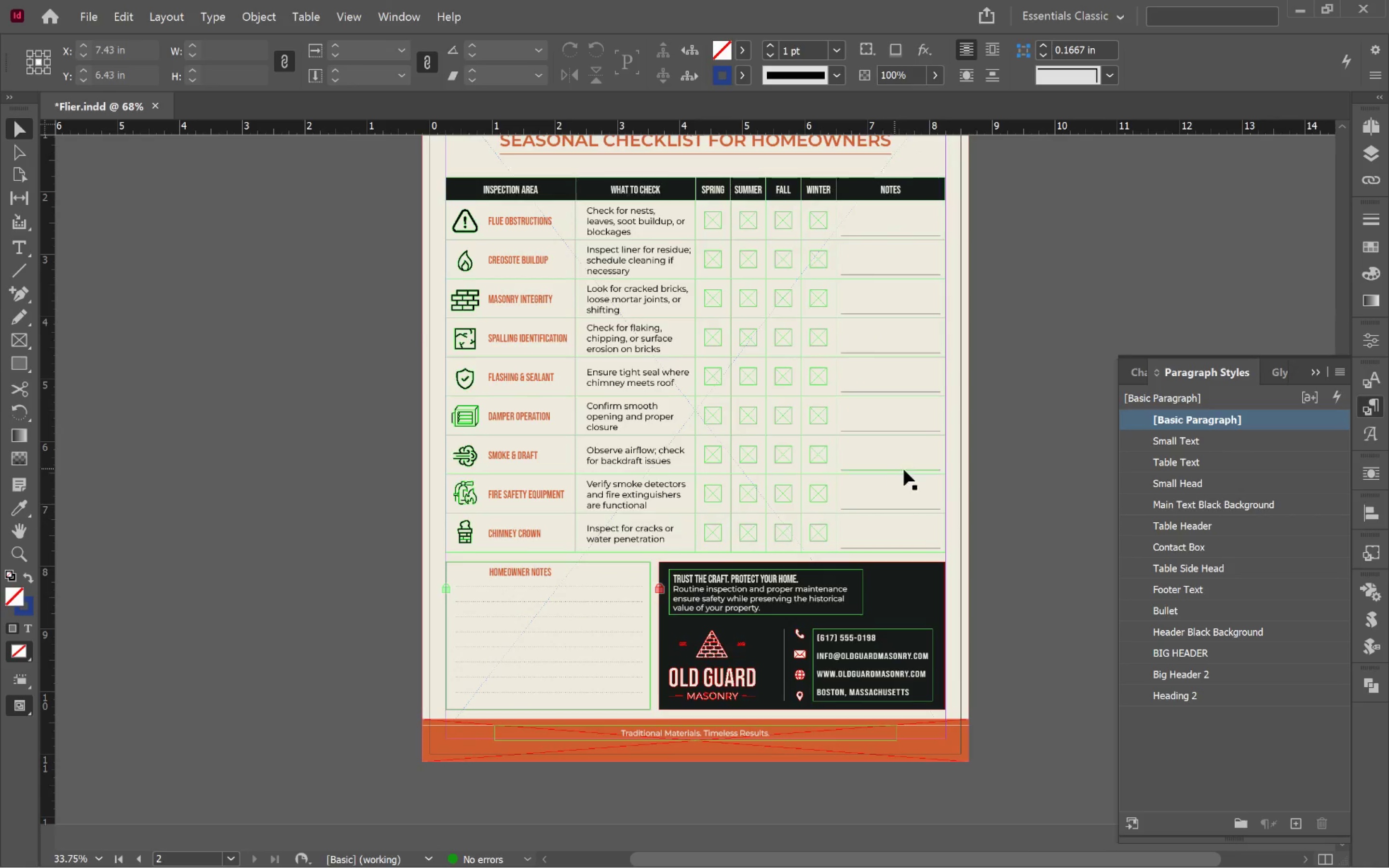 
left_click([1020, 484])
 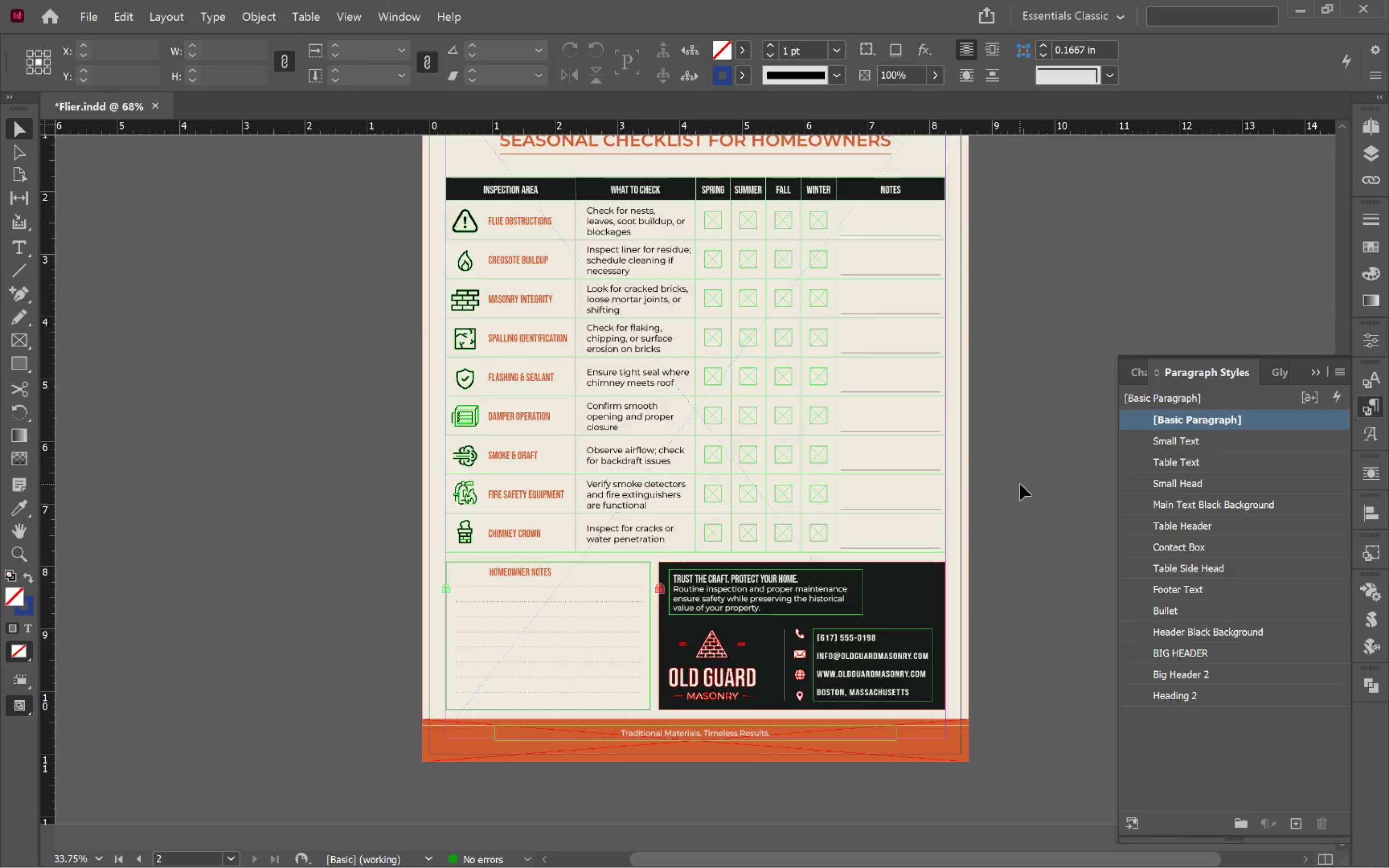 
key(Control+0)
 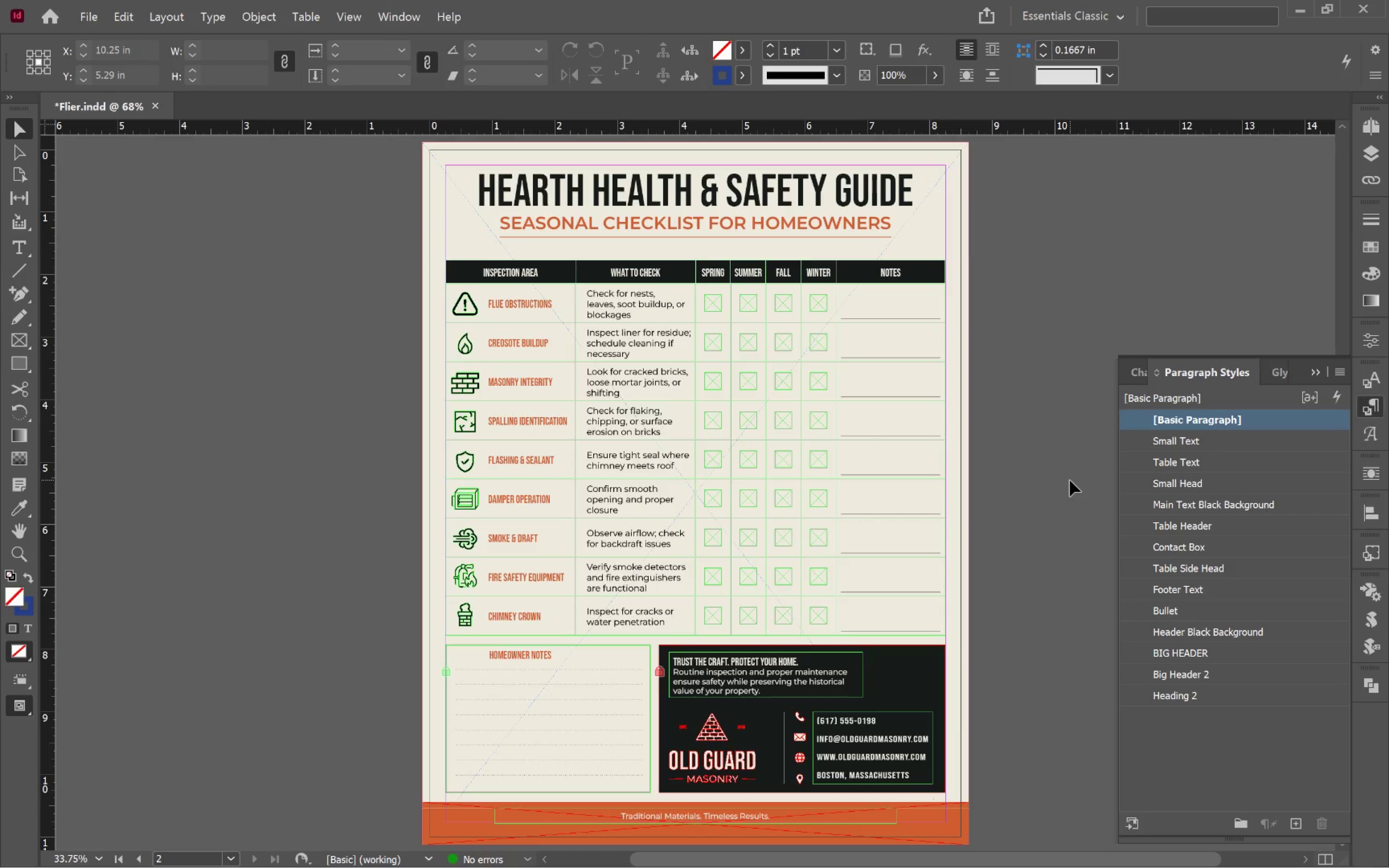 
wait(9.21)
 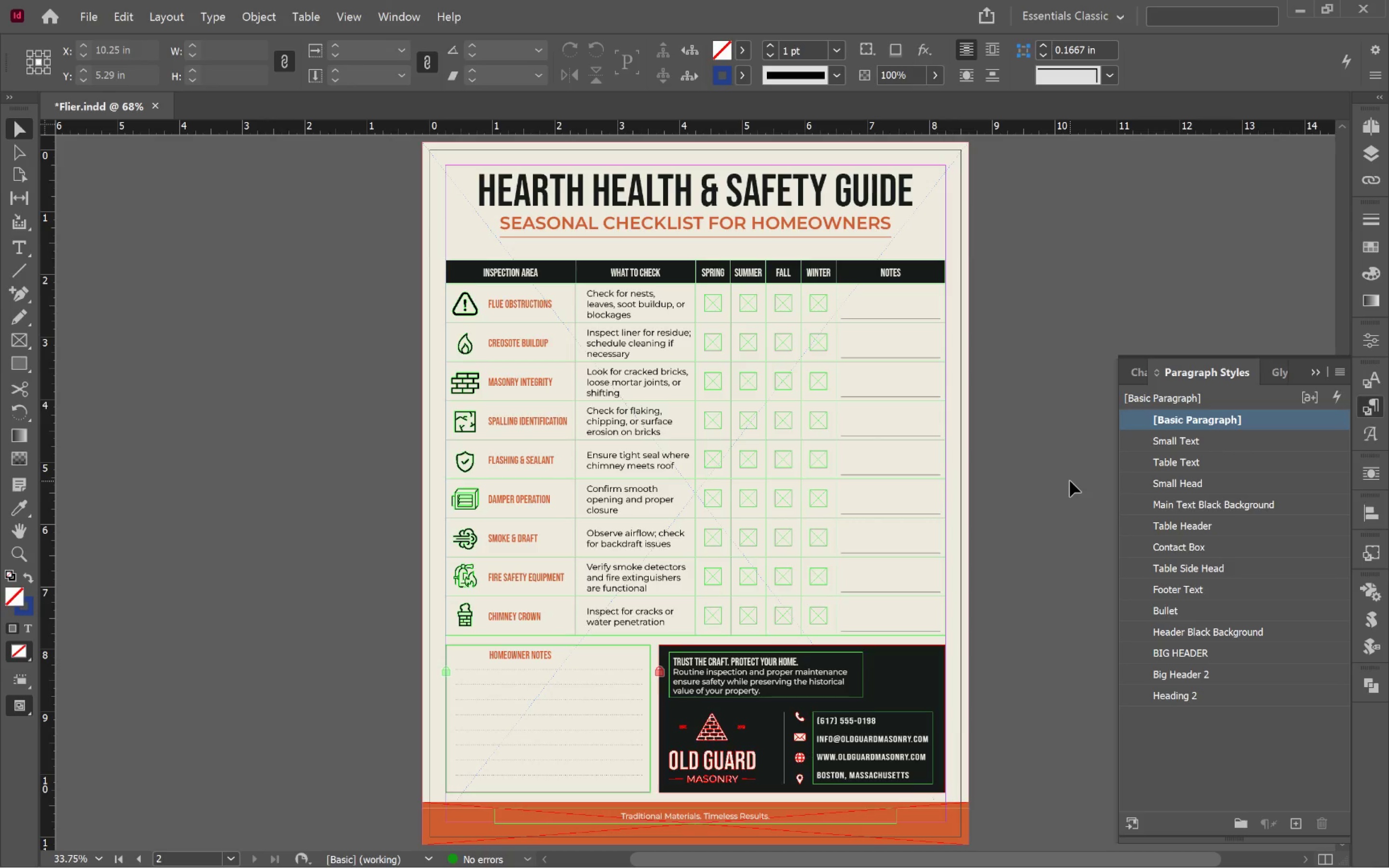 
key(Alt+Control+L)
 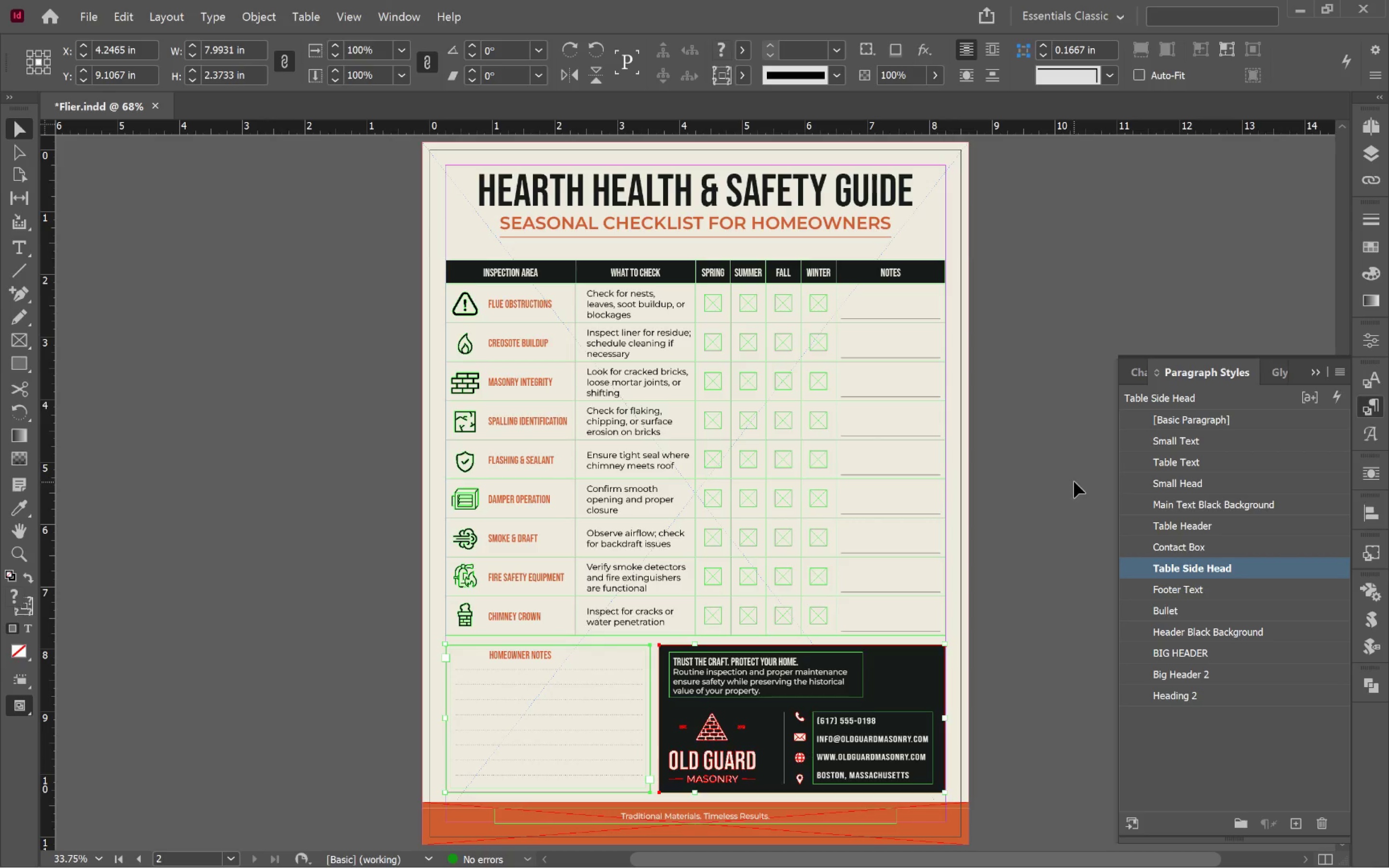 
left_click([1074, 482])
 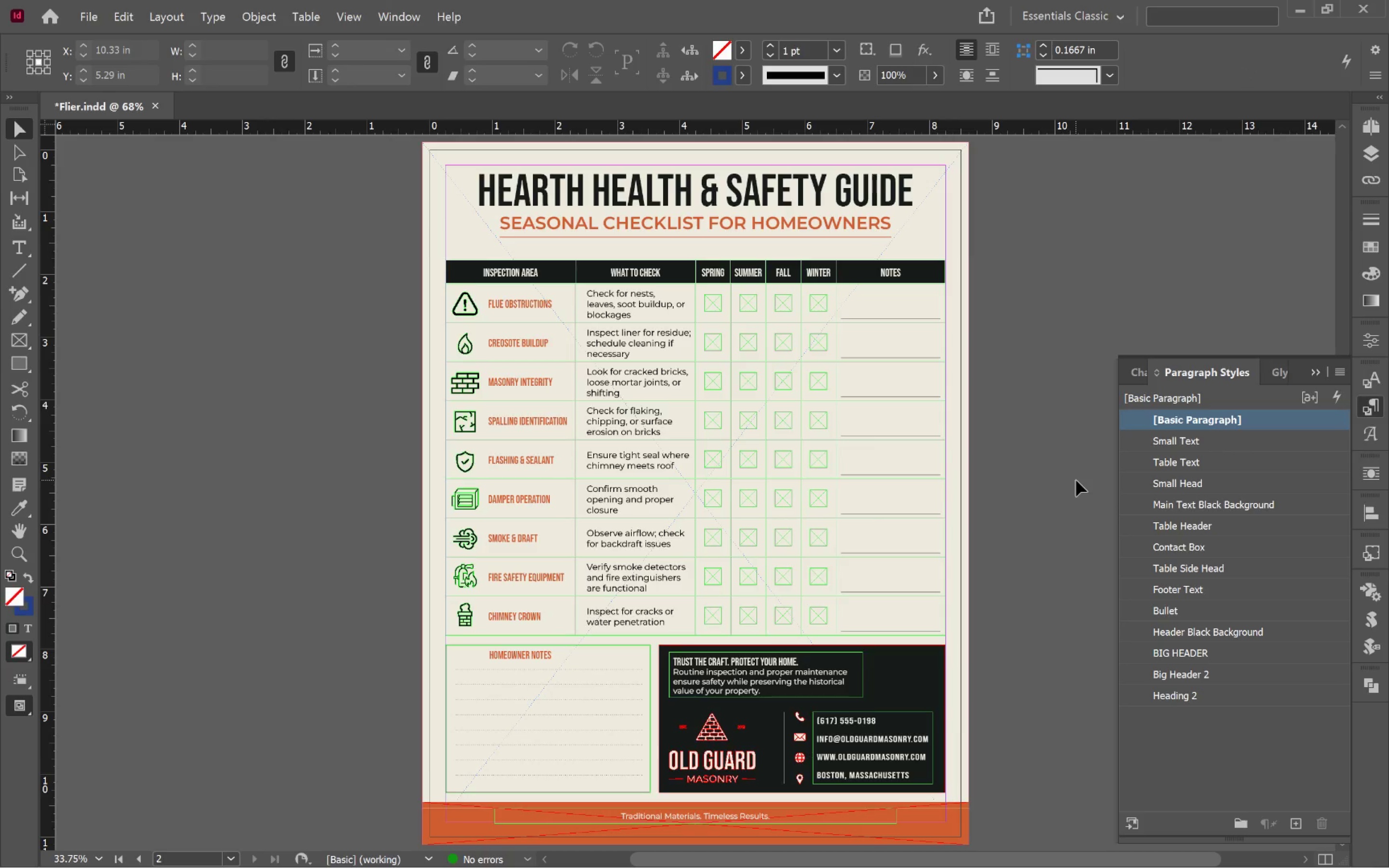 
wait(5.18)
 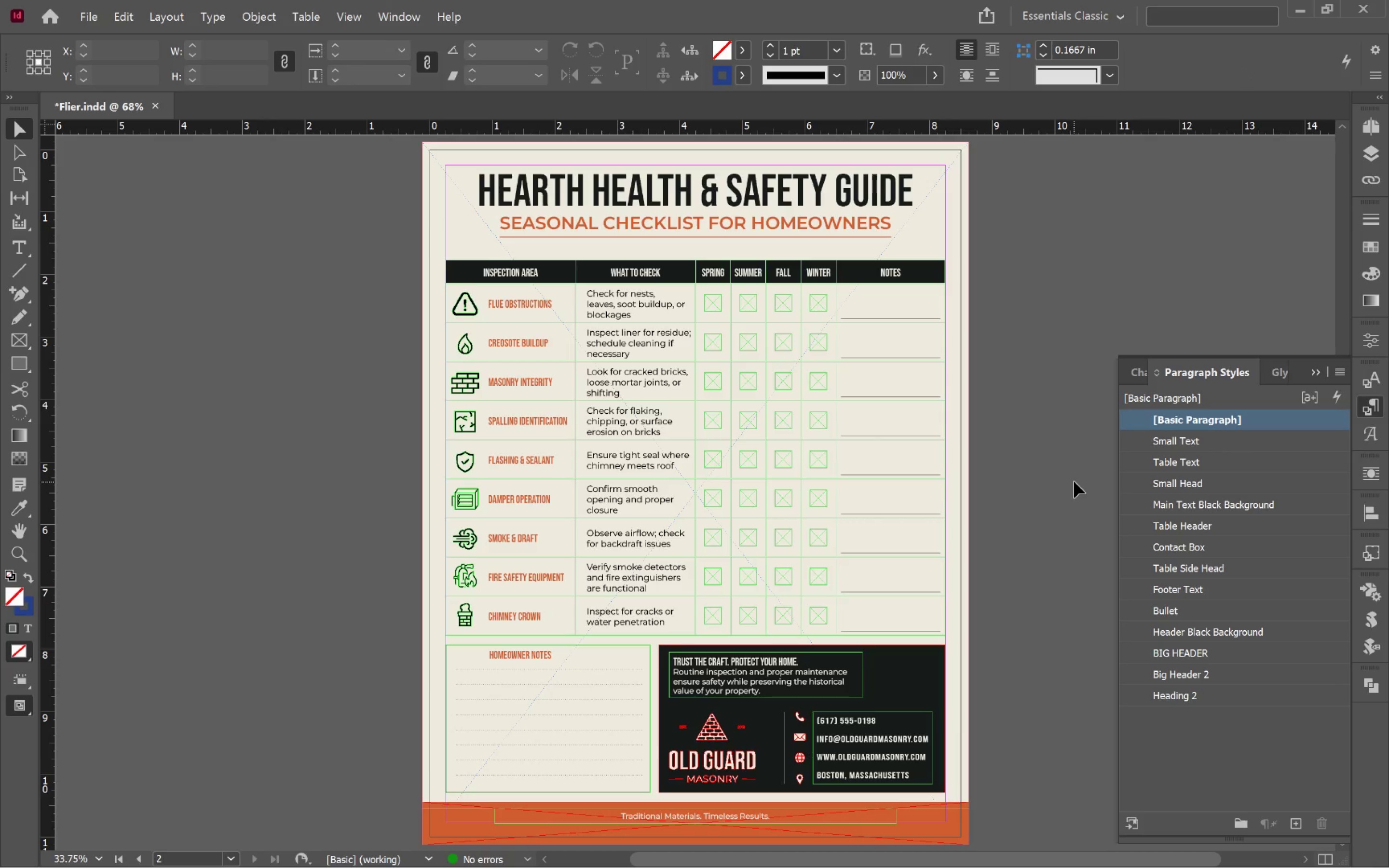 
key(Alt+Tab)
 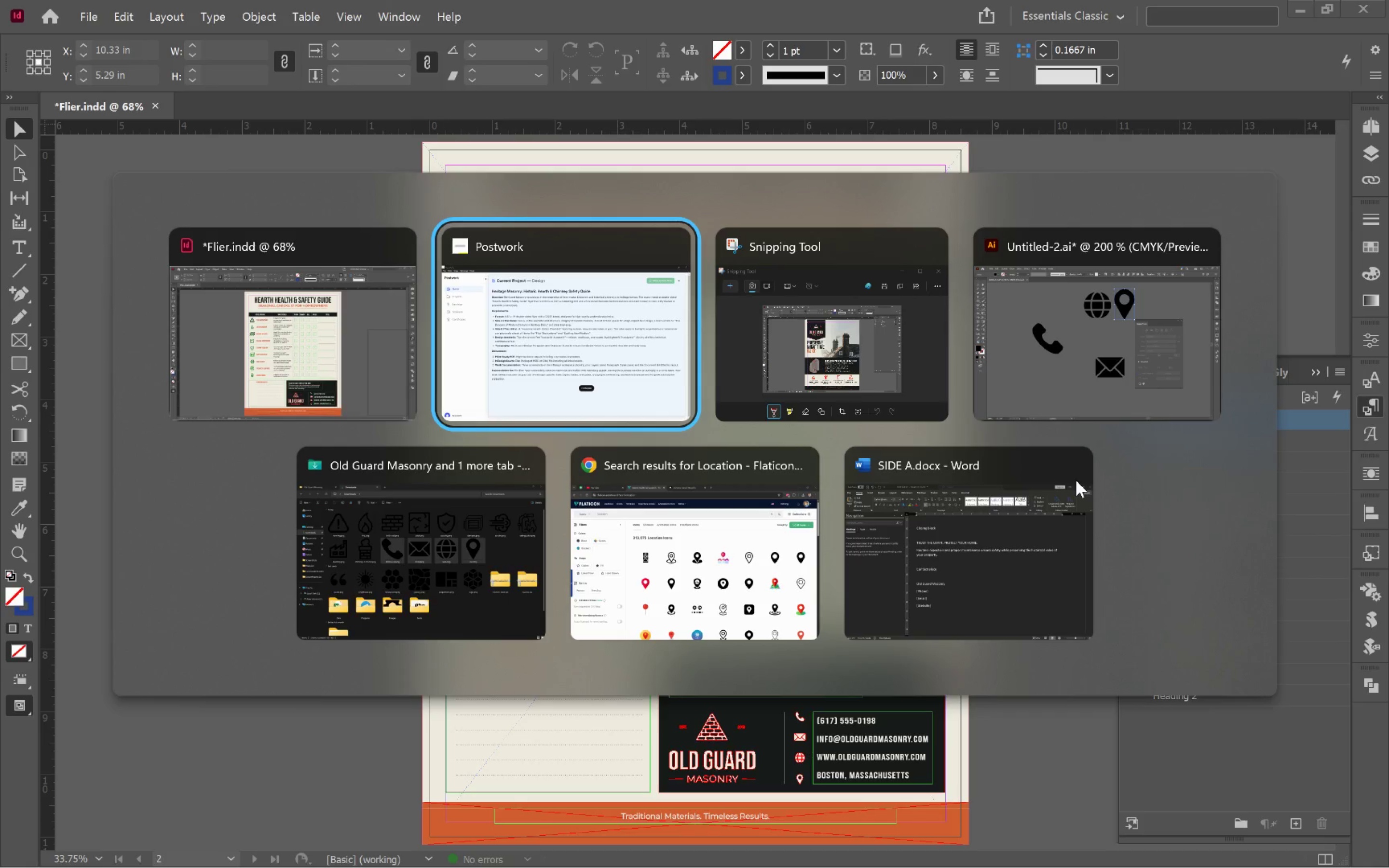 
key(Alt+Tab)
 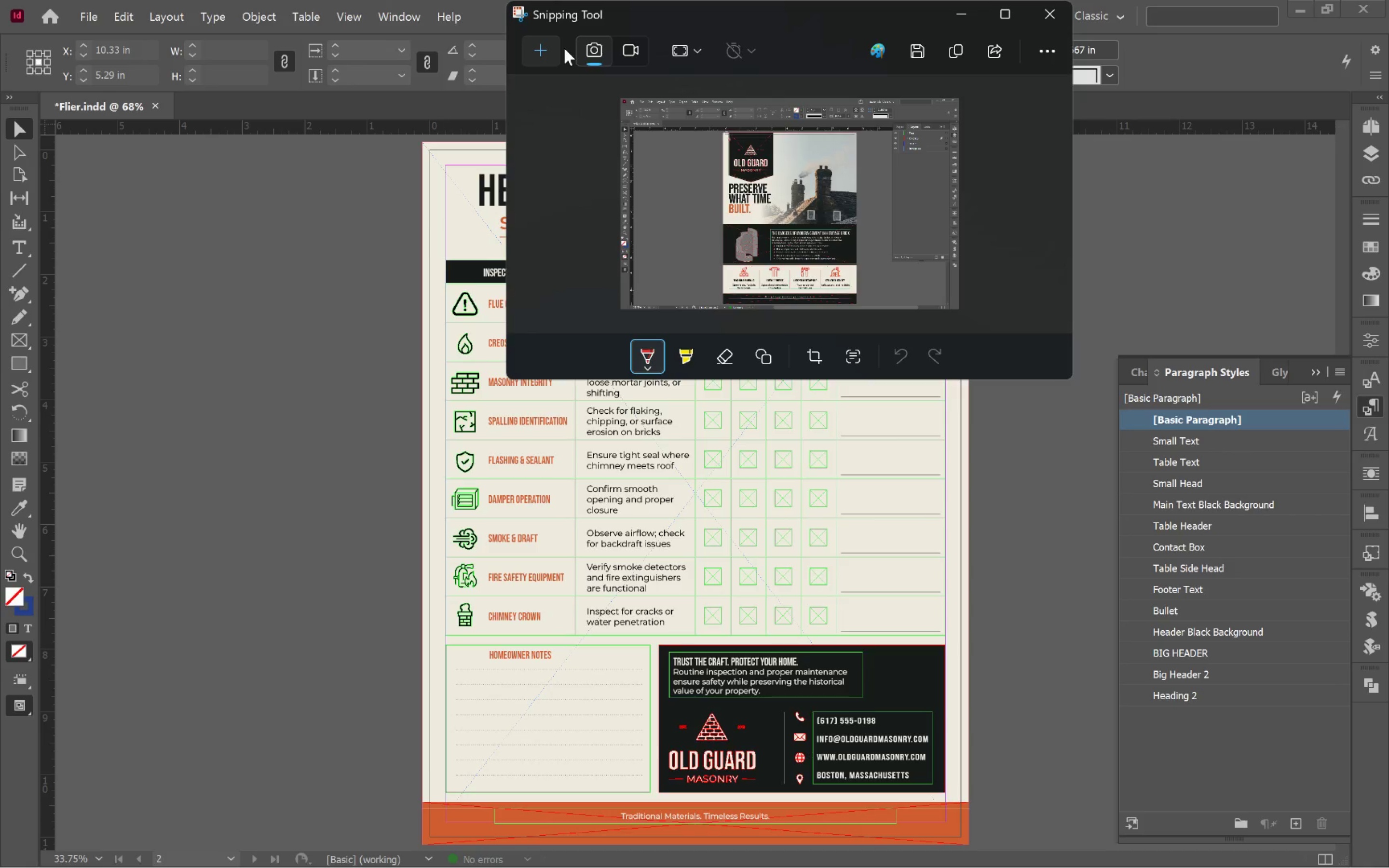 
double_click([545, 52])
 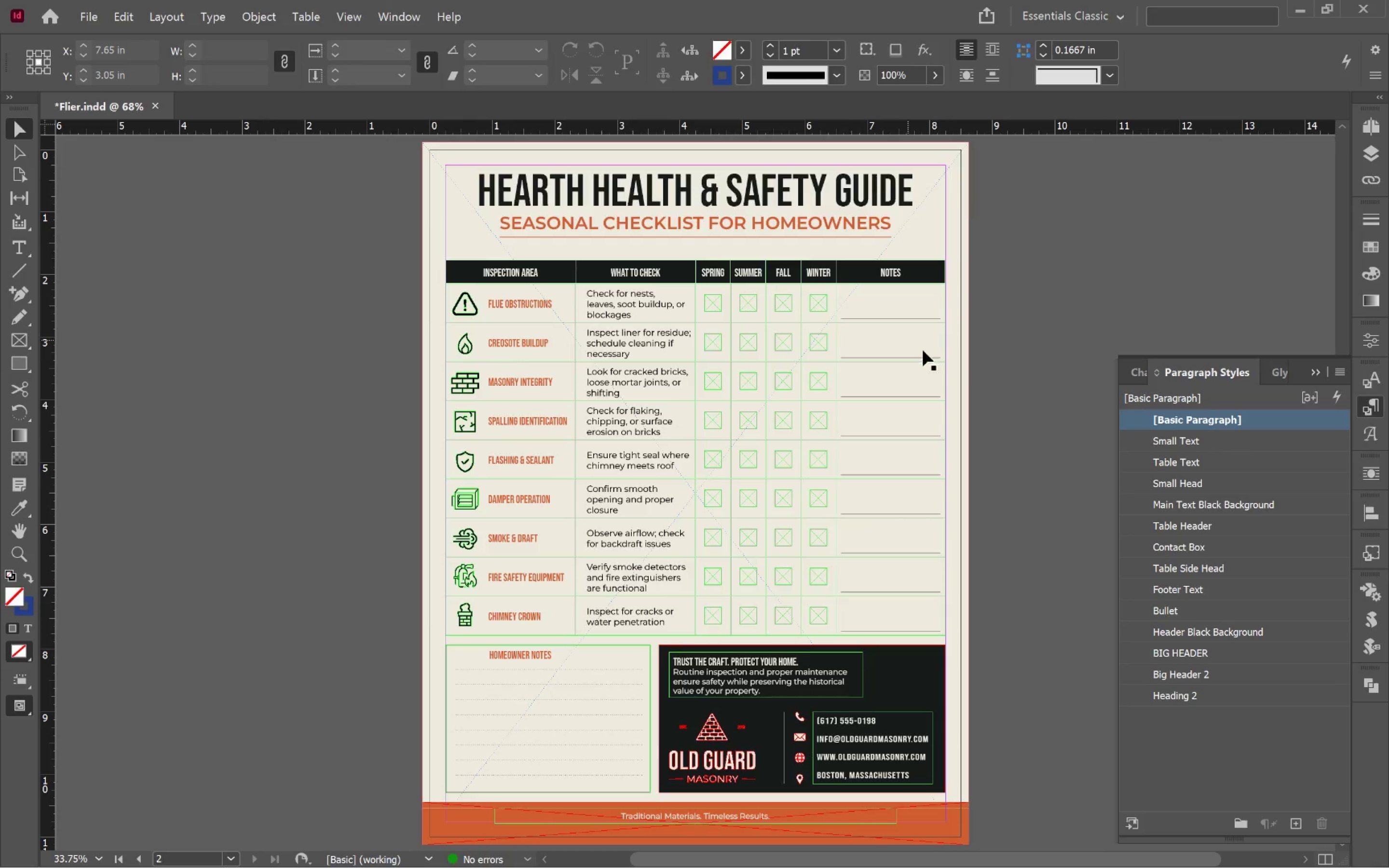 
key(Alt+Tab)
 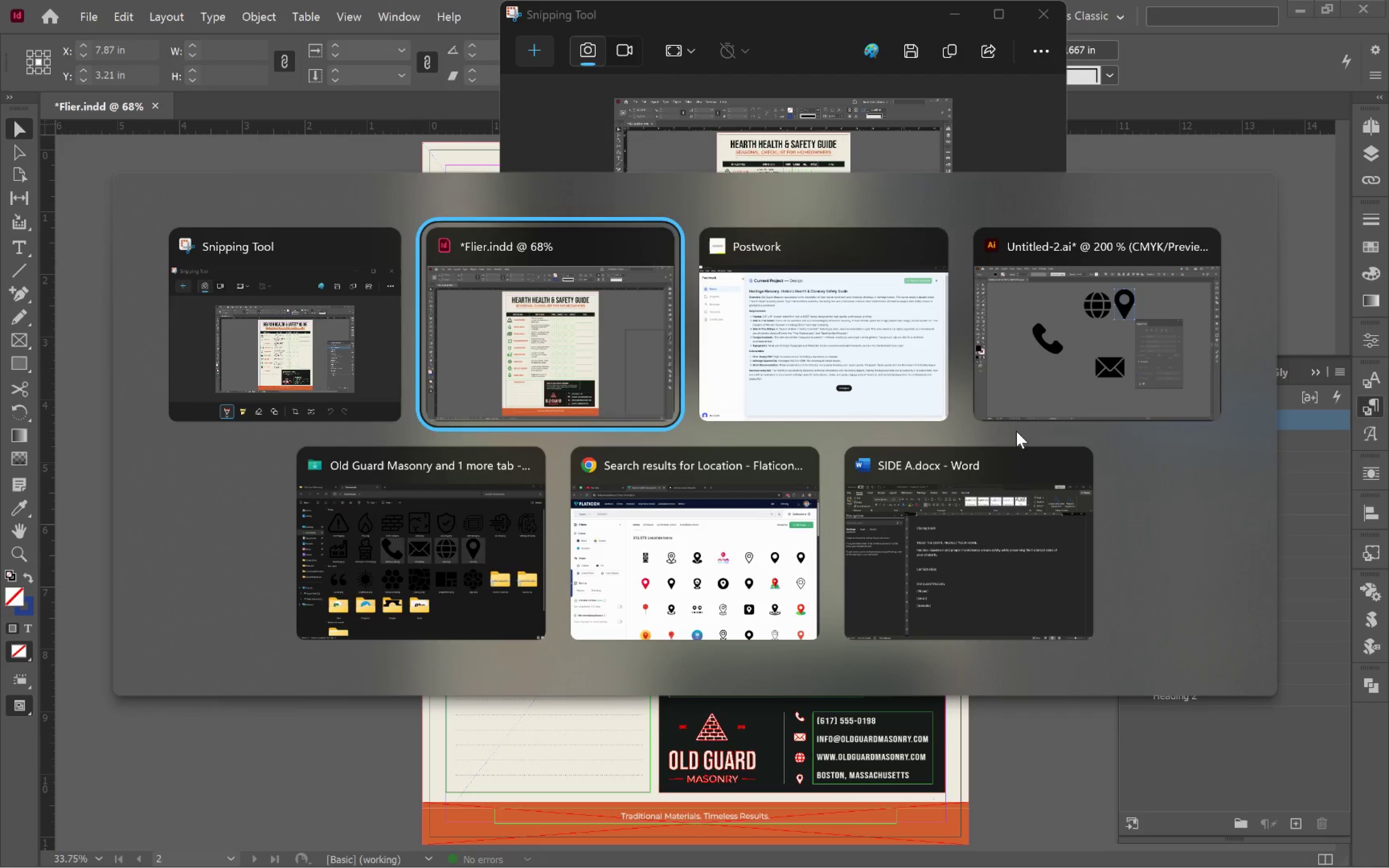 
key(Alt+Tab)